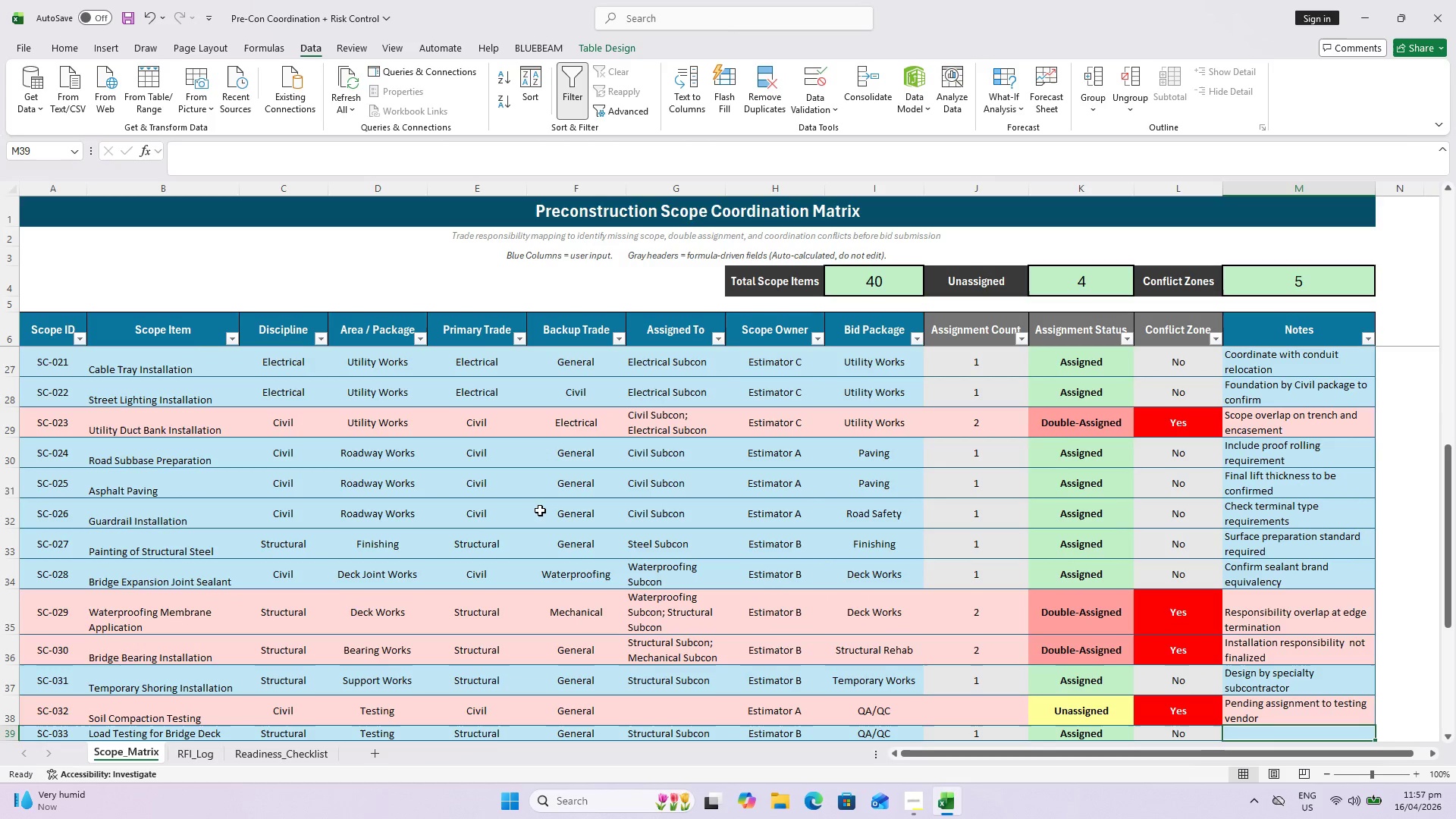 
 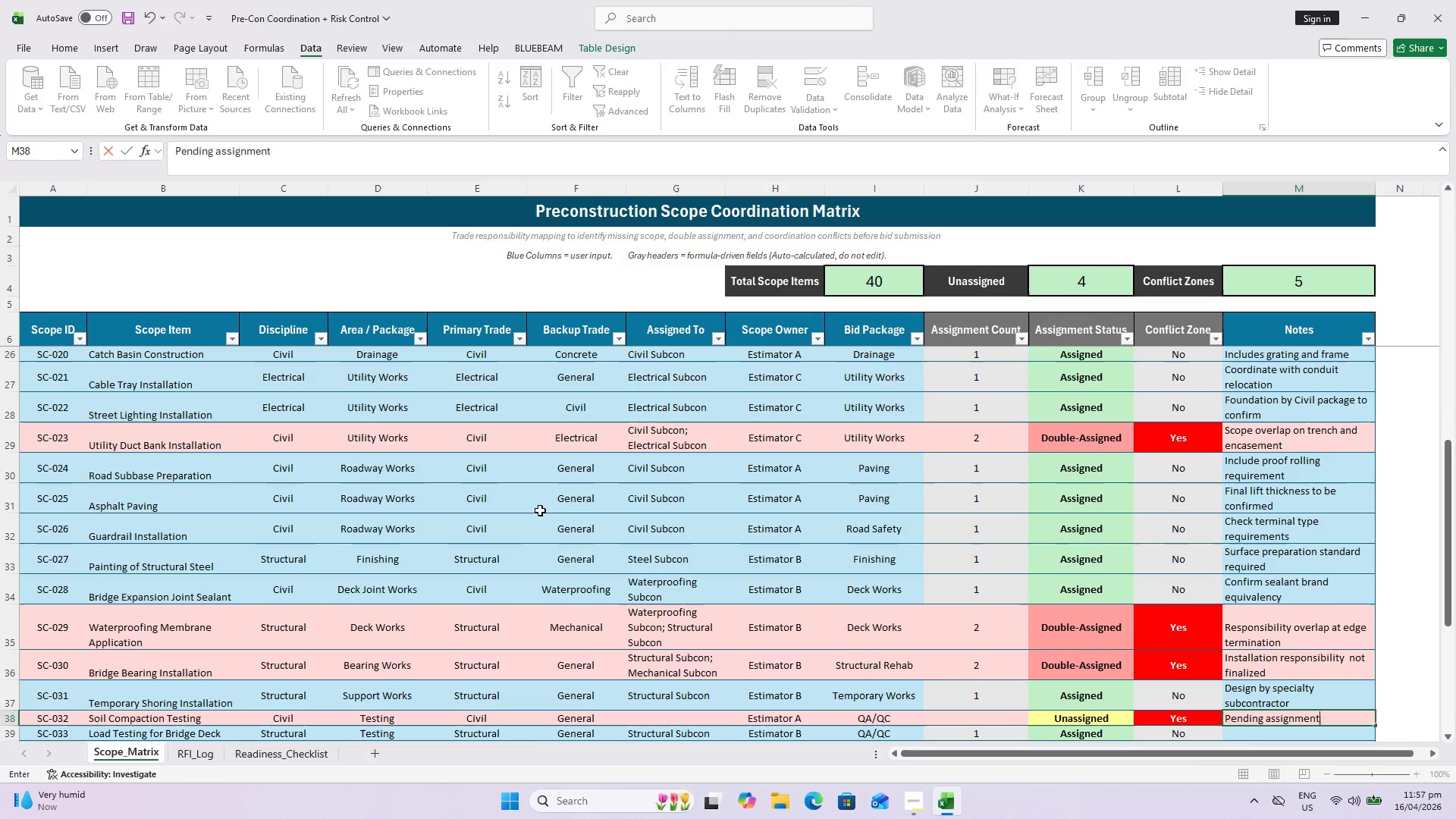 
key(Enter)
 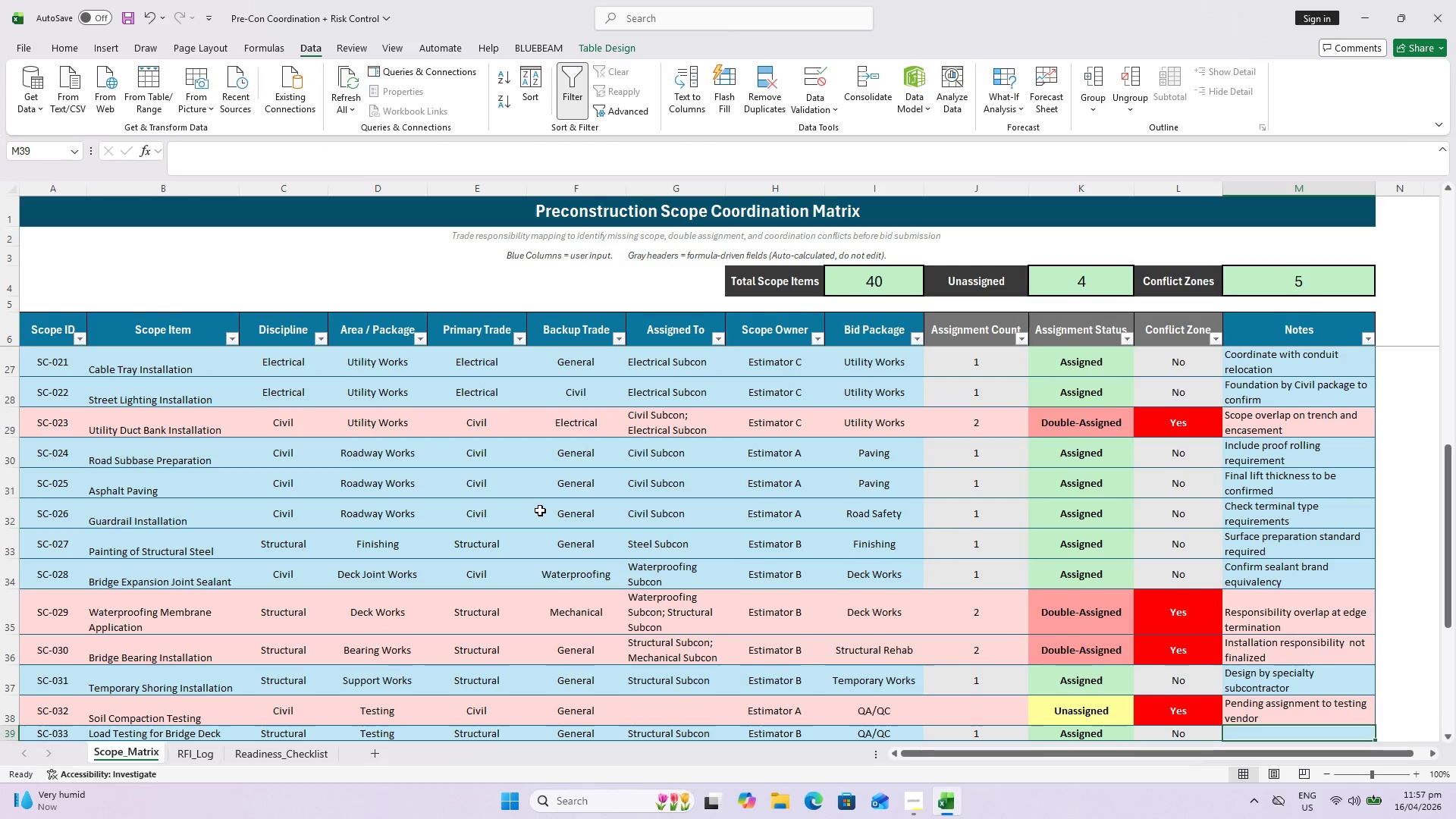 
type(Coordinate teas)
key(Backspace)
key(Backspace)
type(st sequence with curing)
 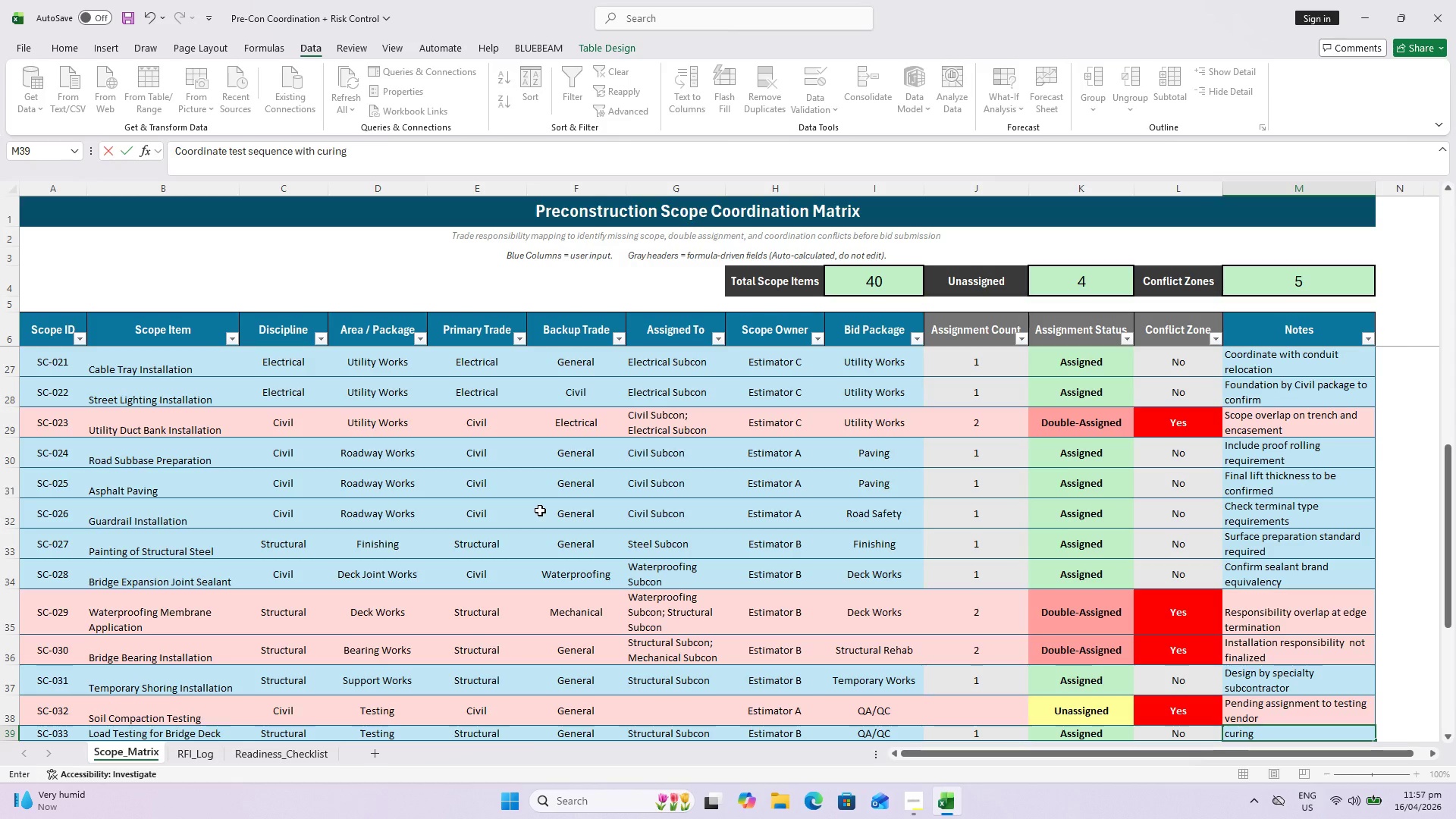 
key(Enter)
 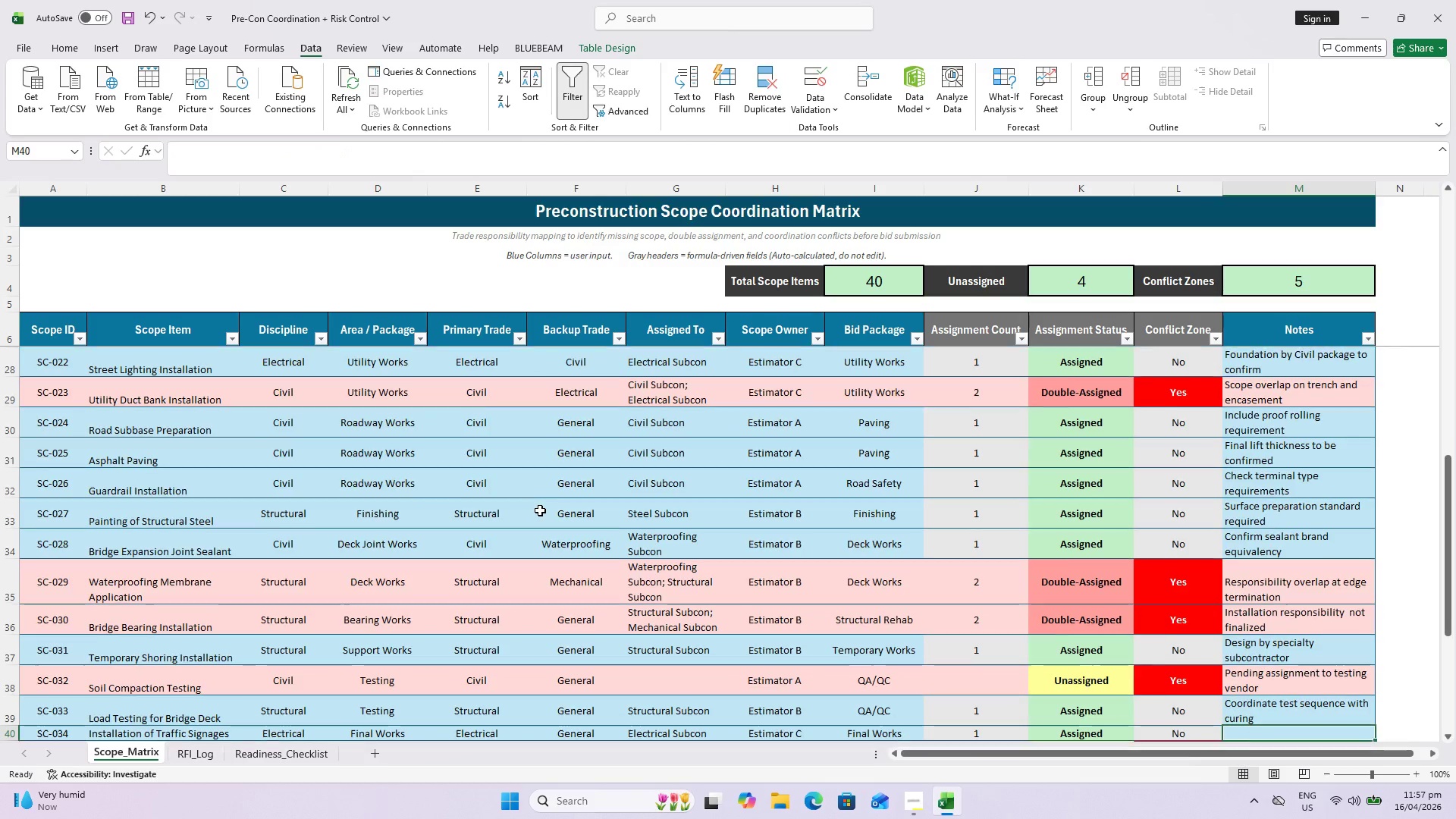 
key(Alt+AltLeft)
 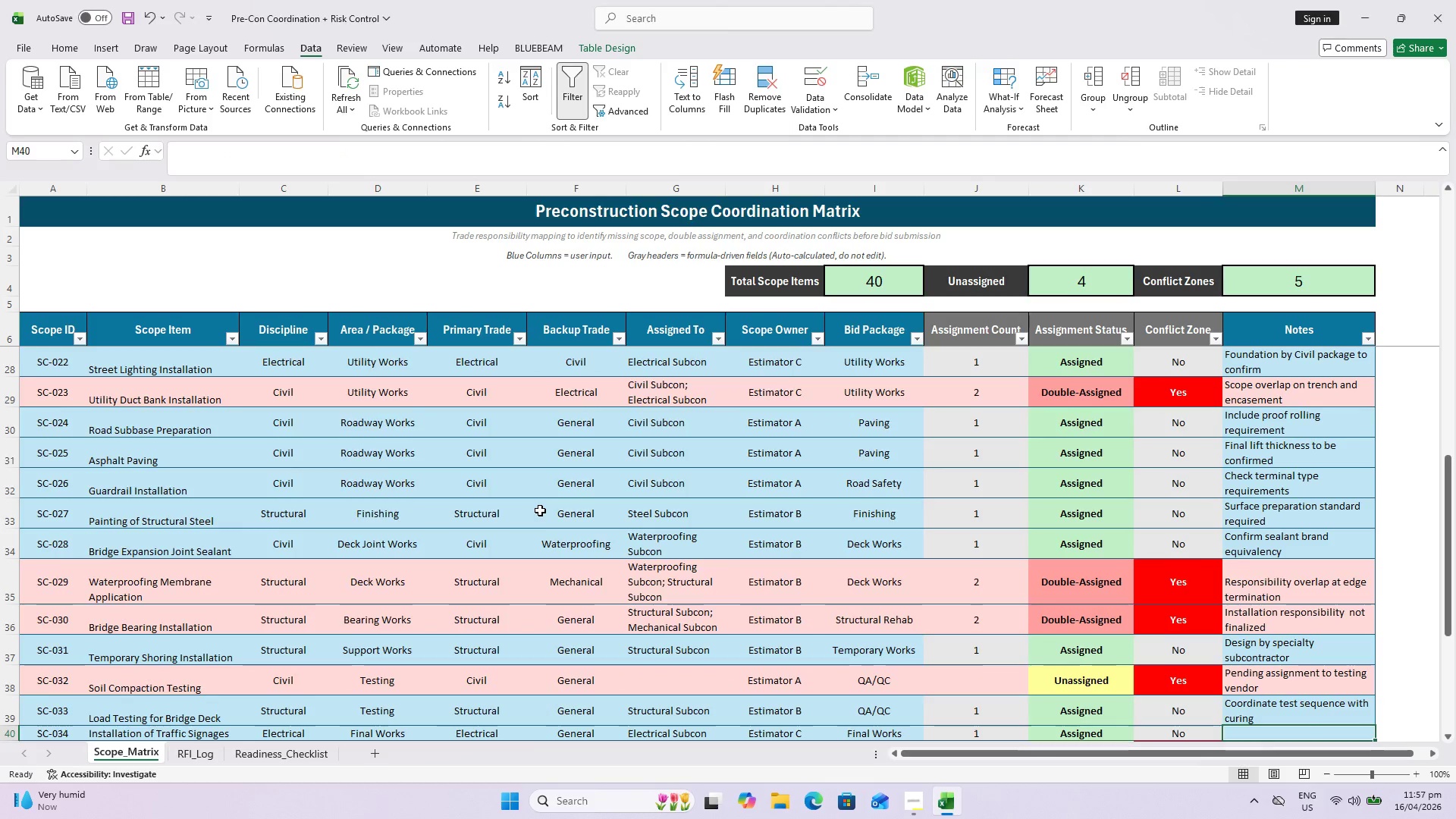 
key(Alt+Tab)